 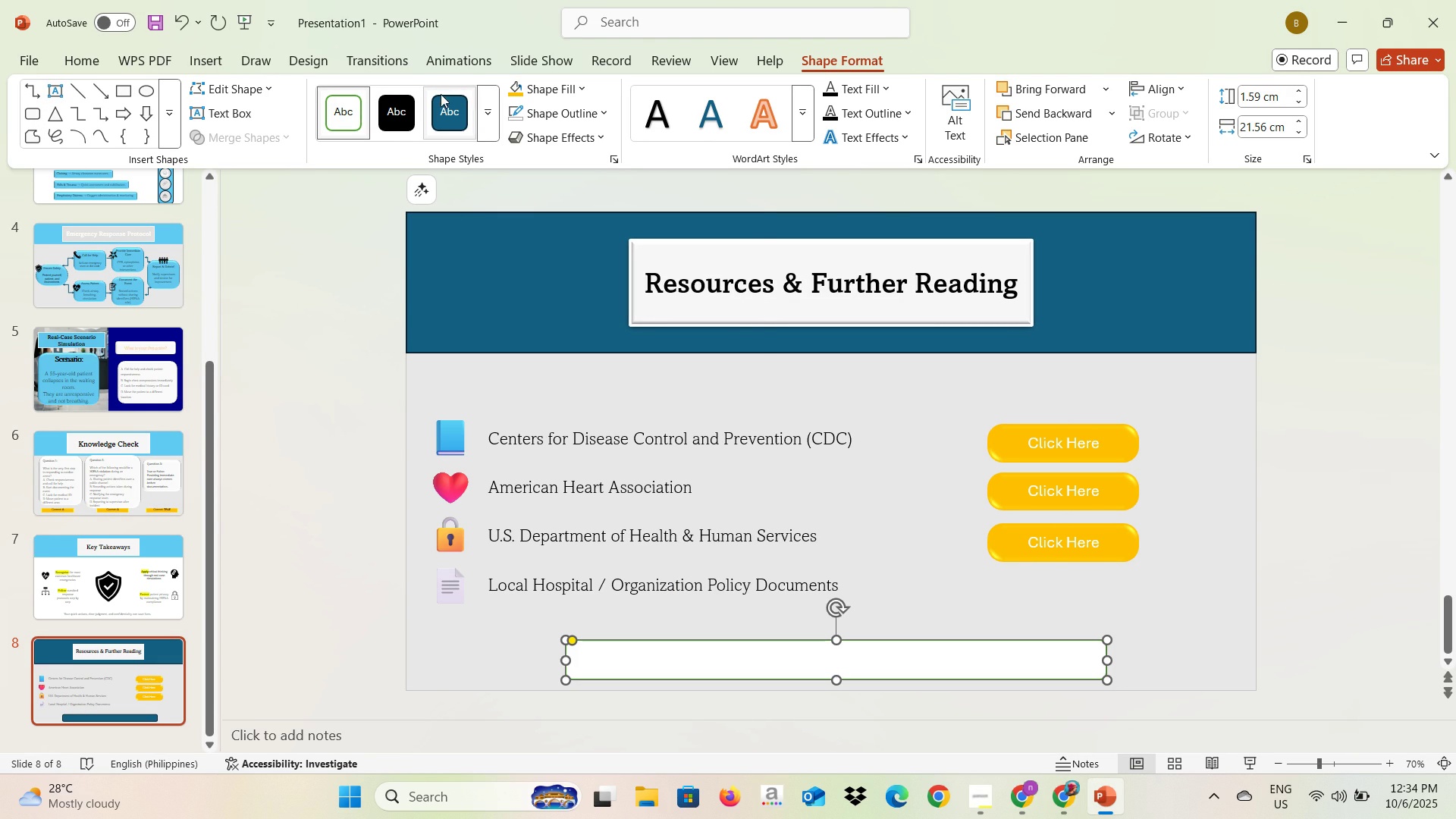 
left_click([542, 108])
 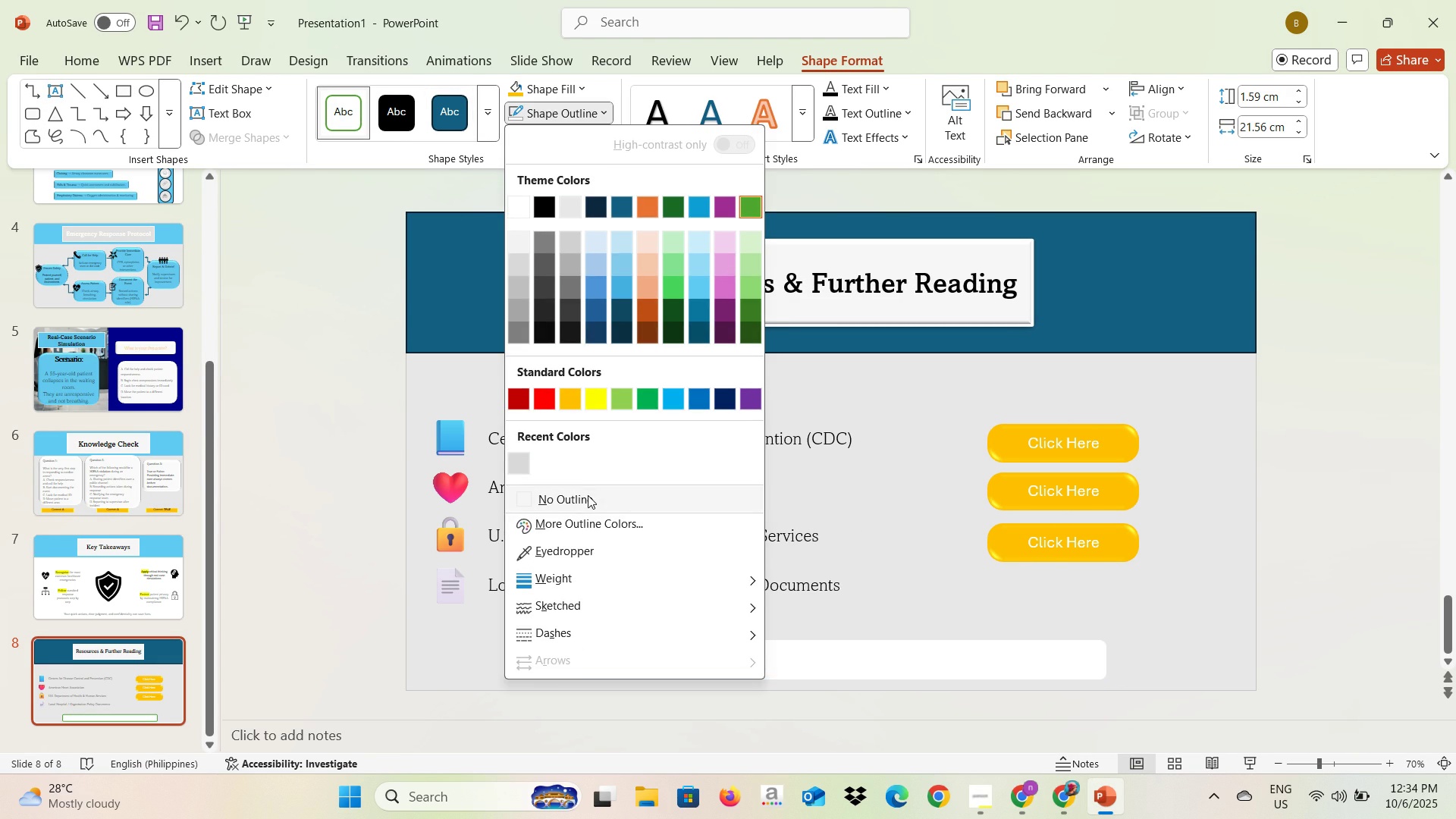 
left_click([588, 495])
 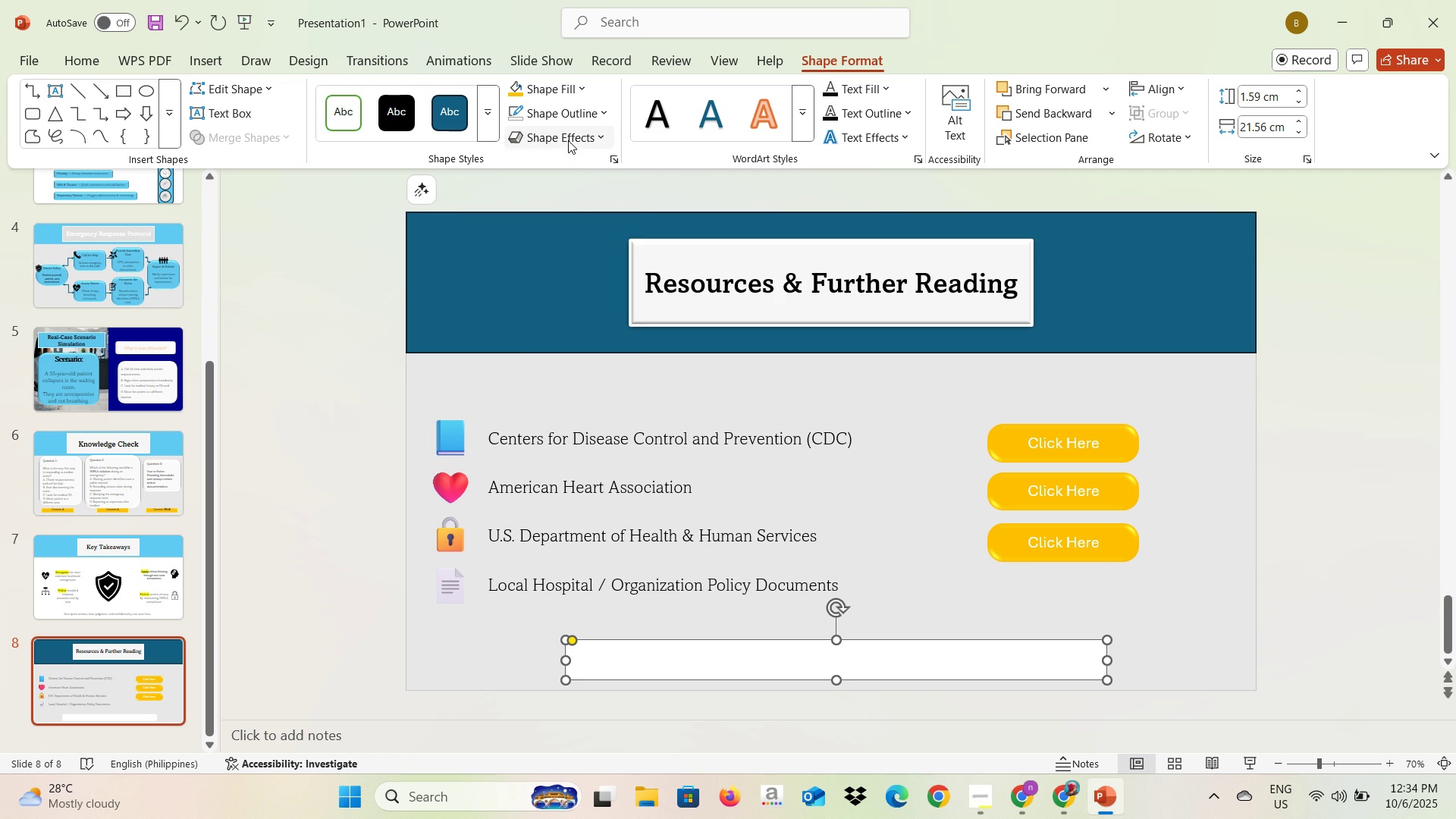 
left_click([568, 140])
 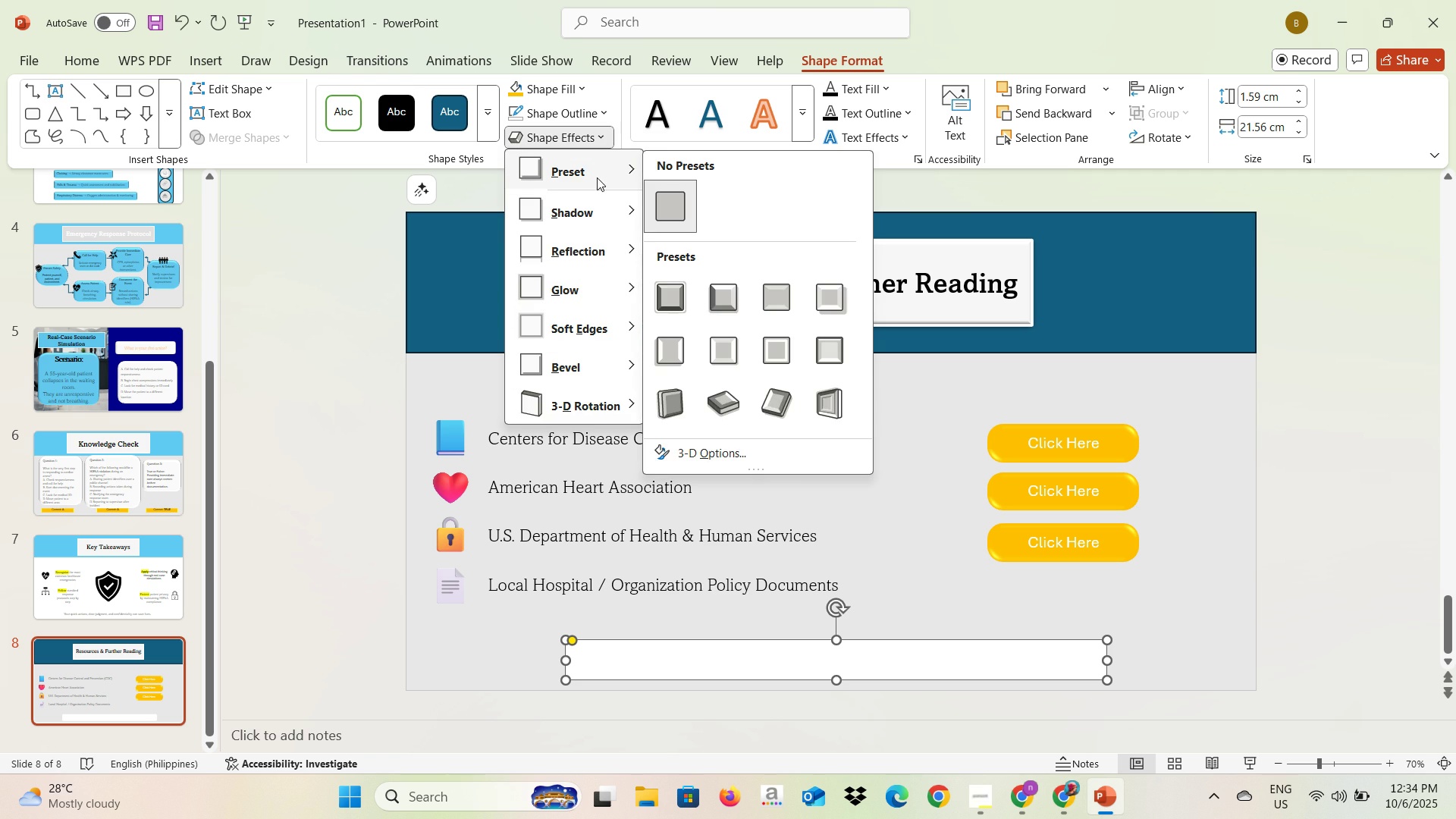 
left_click([597, 177])
 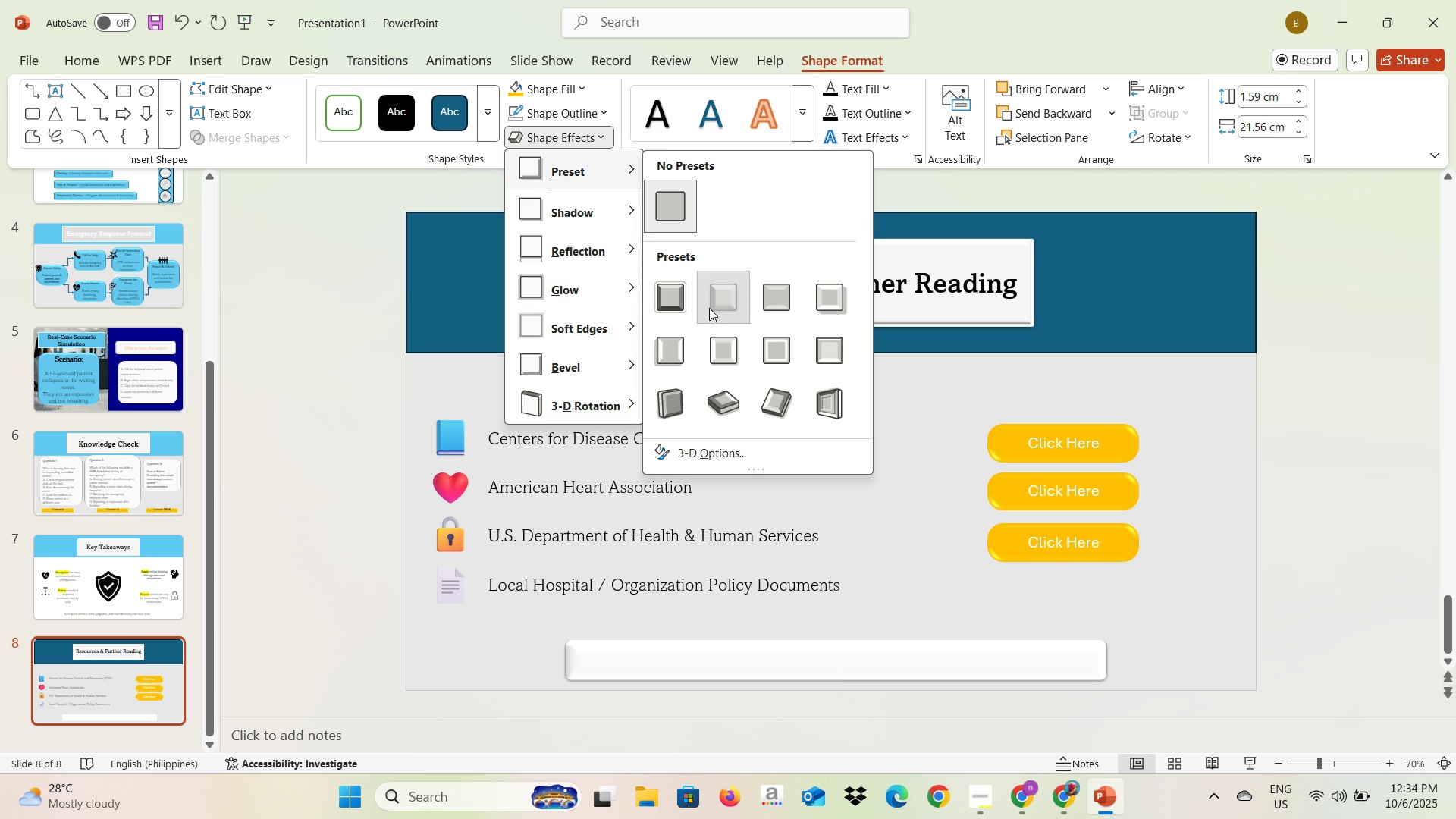 
left_click([709, 308])
 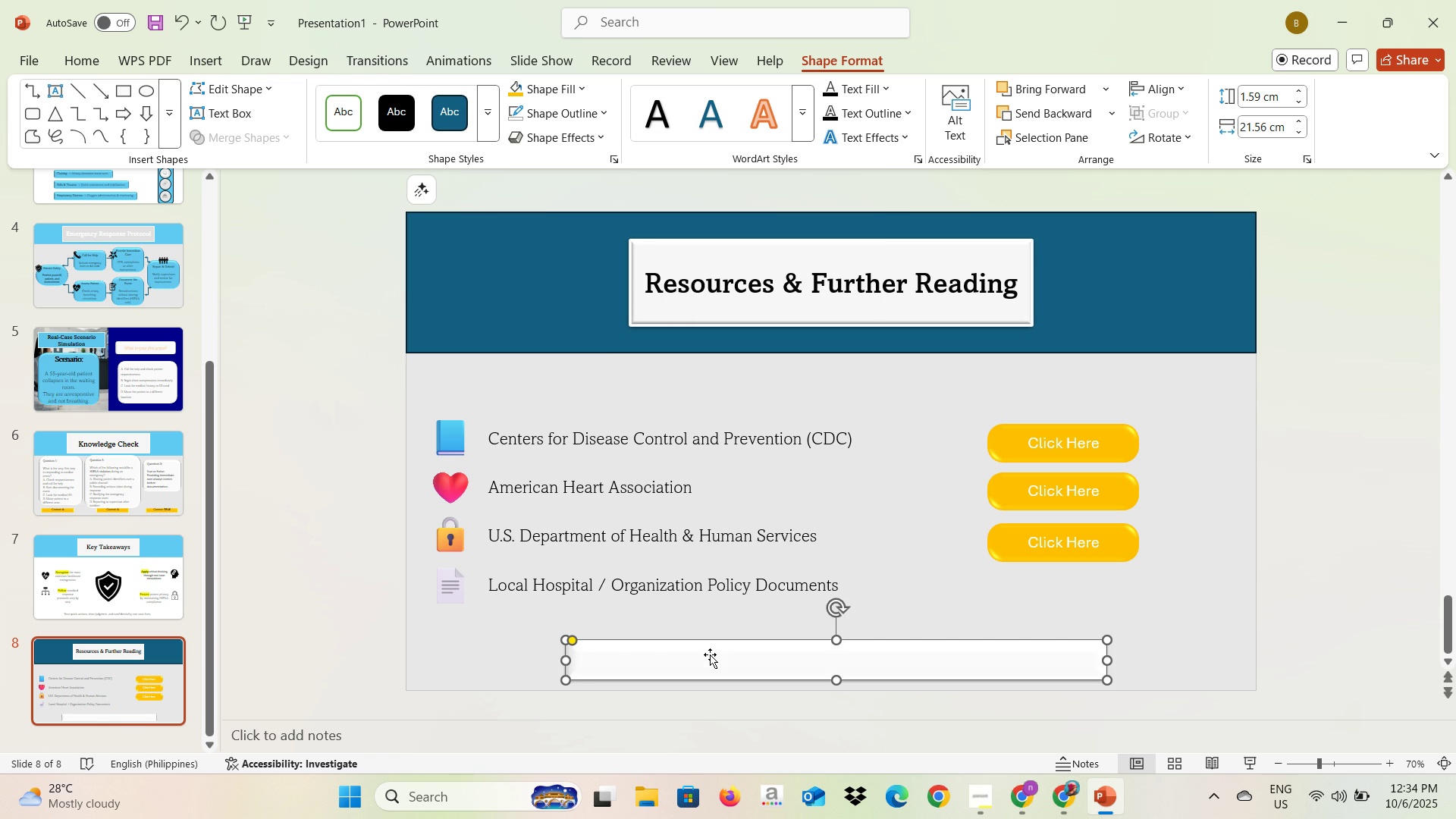 
double_click([710, 654])